 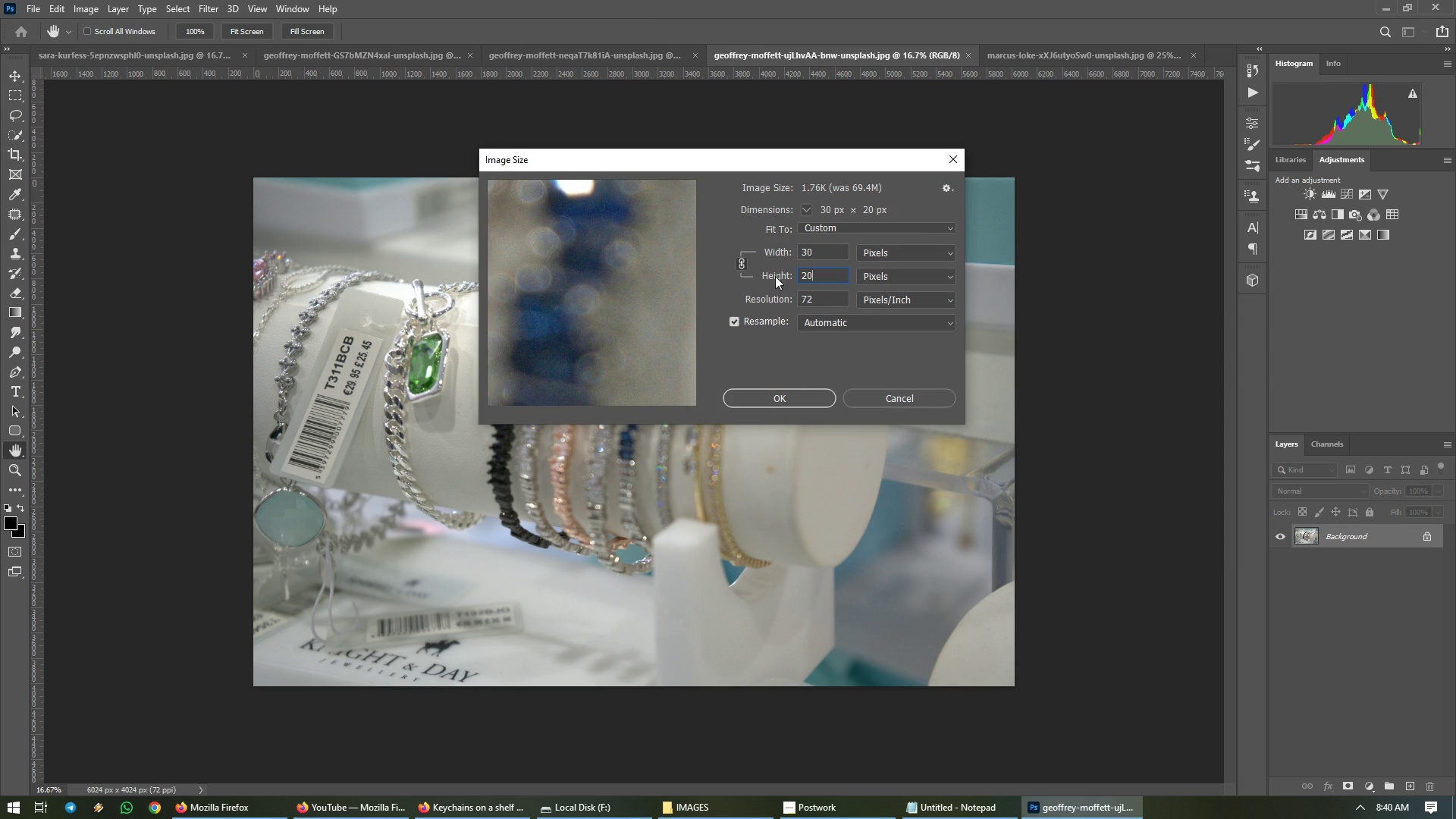 
key(Numpad0)
 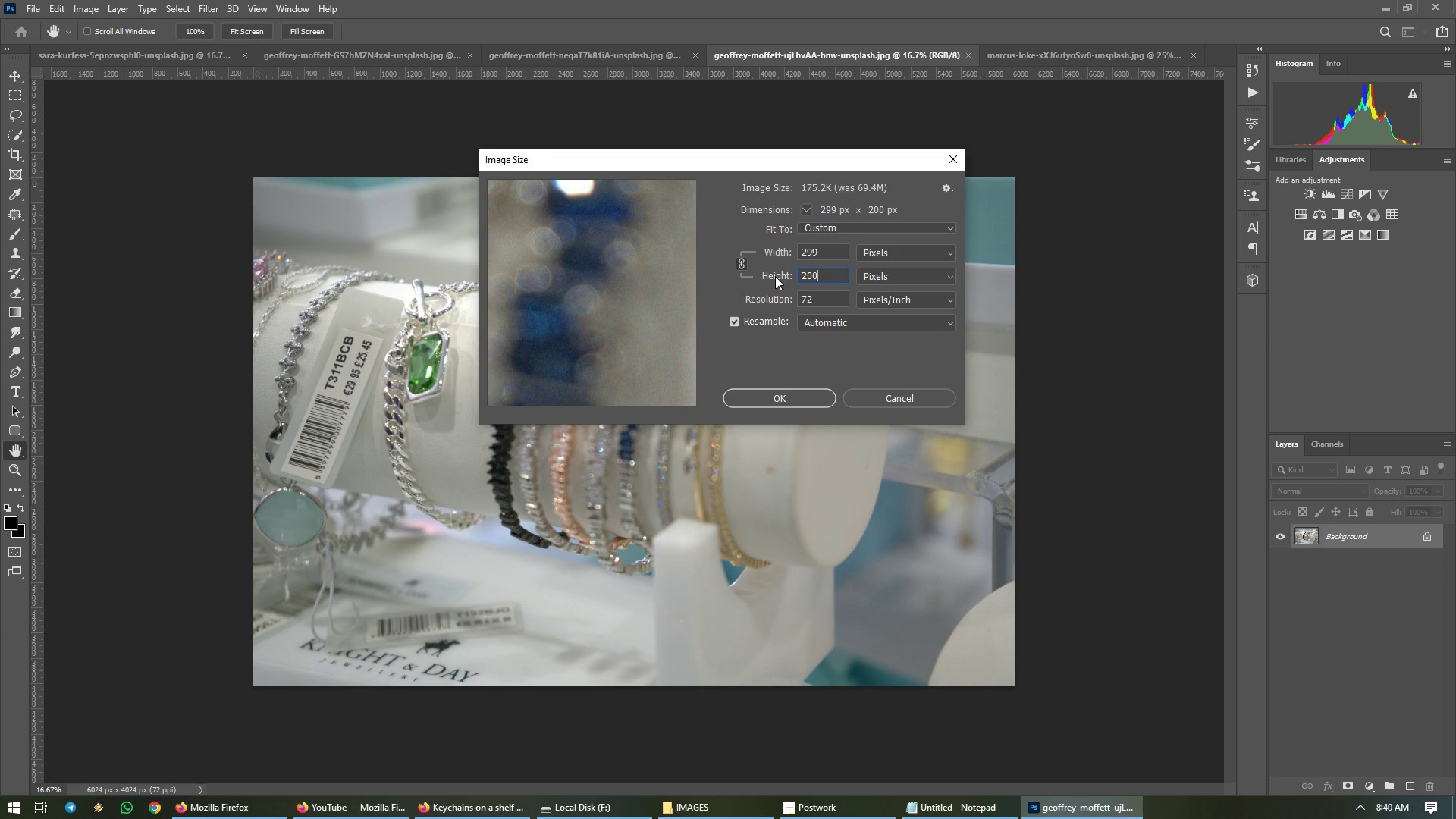 
key(Numpad0)
 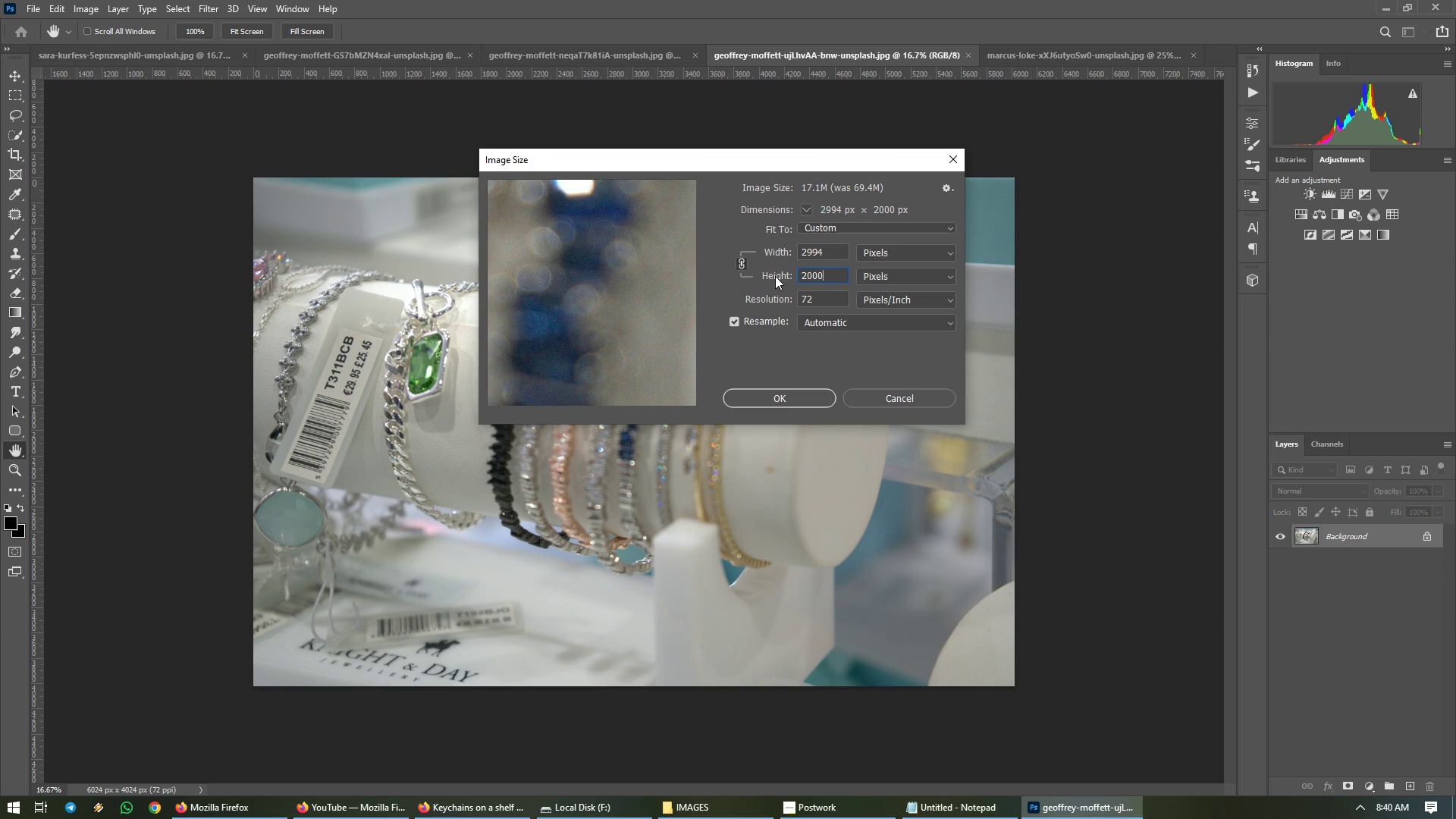 
key(Numpad0)
 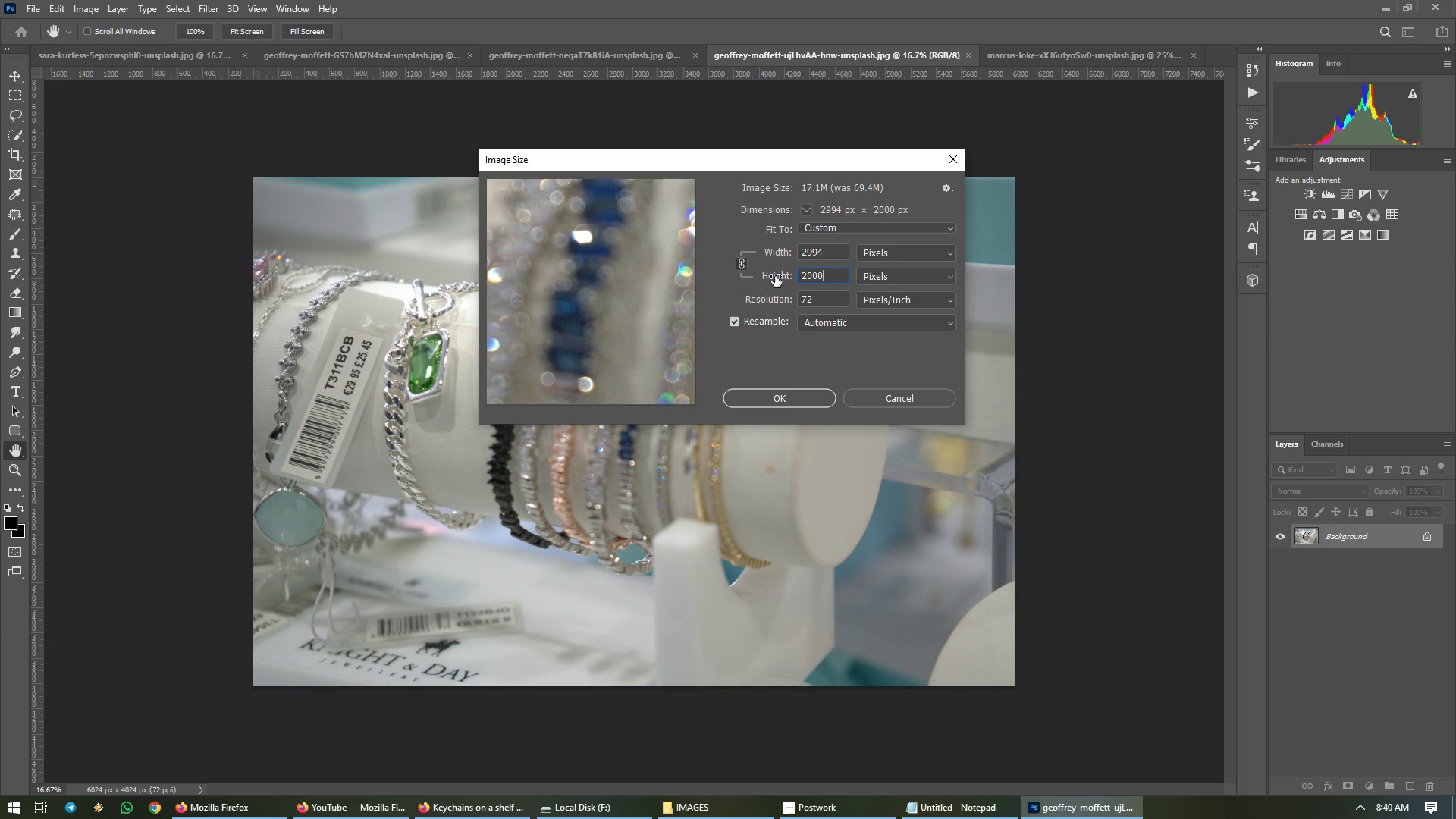 
key(NumpadEnter)
 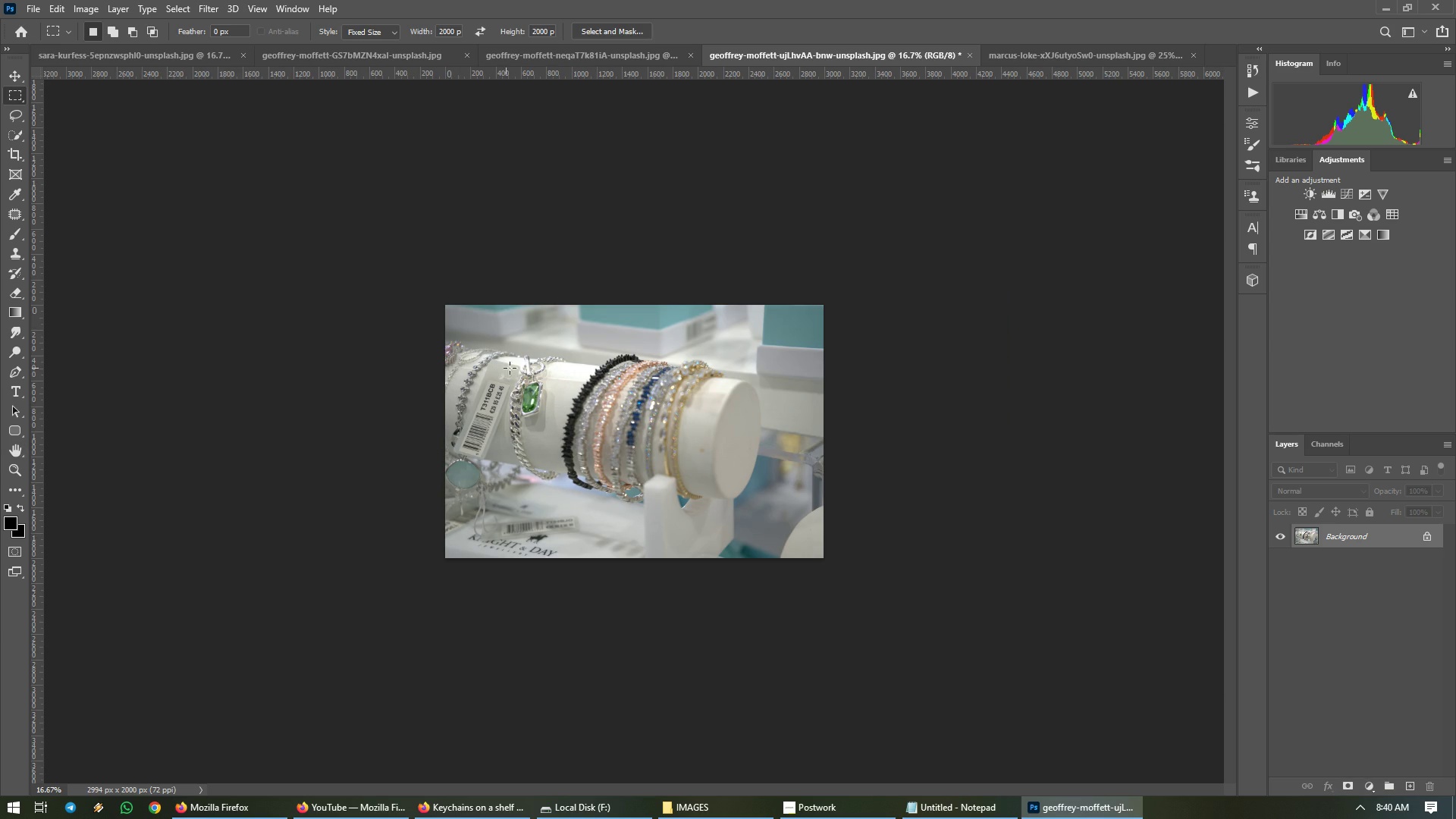 
left_click([544, 366])